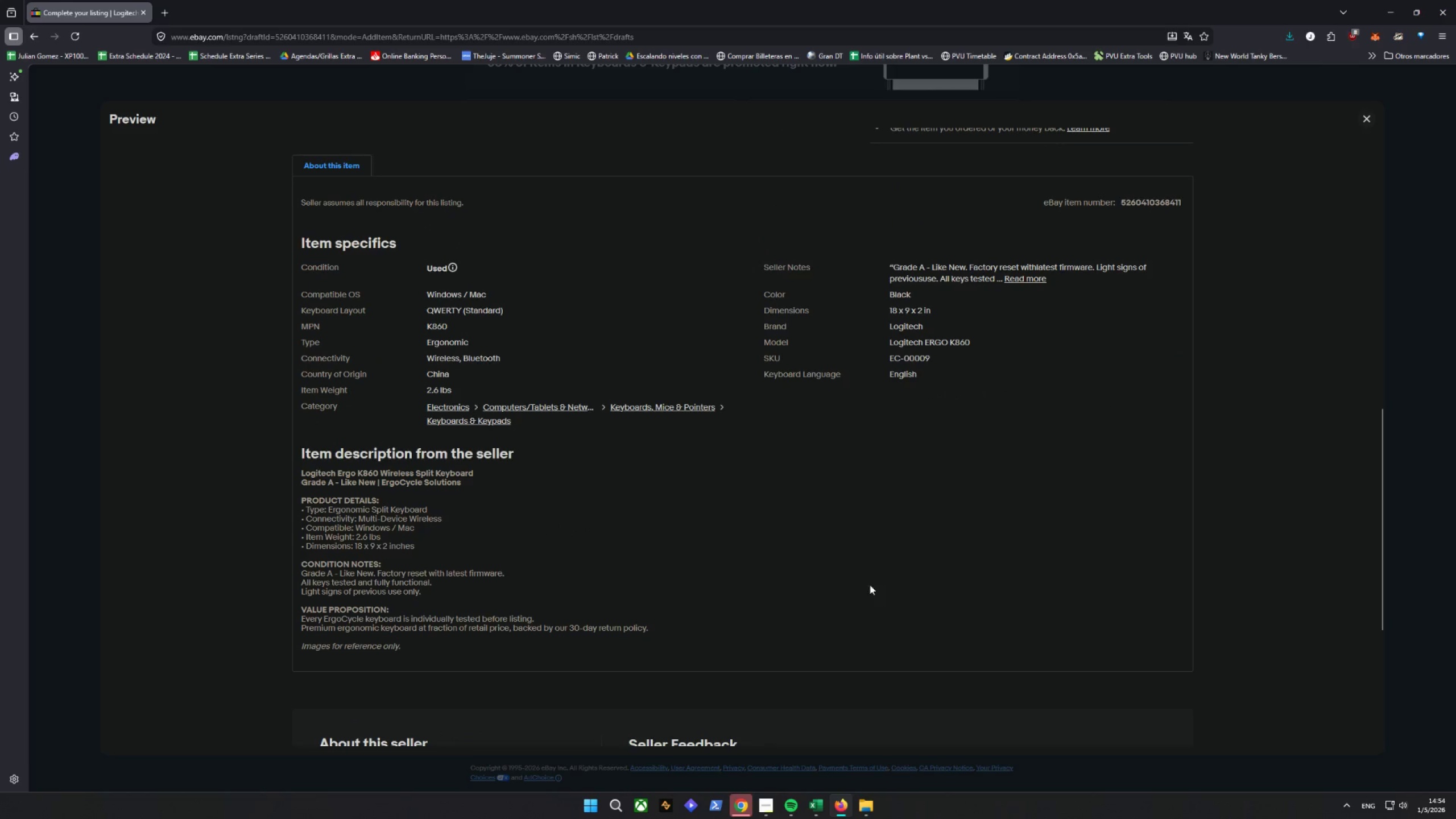 
key(Control+Shift+C)
 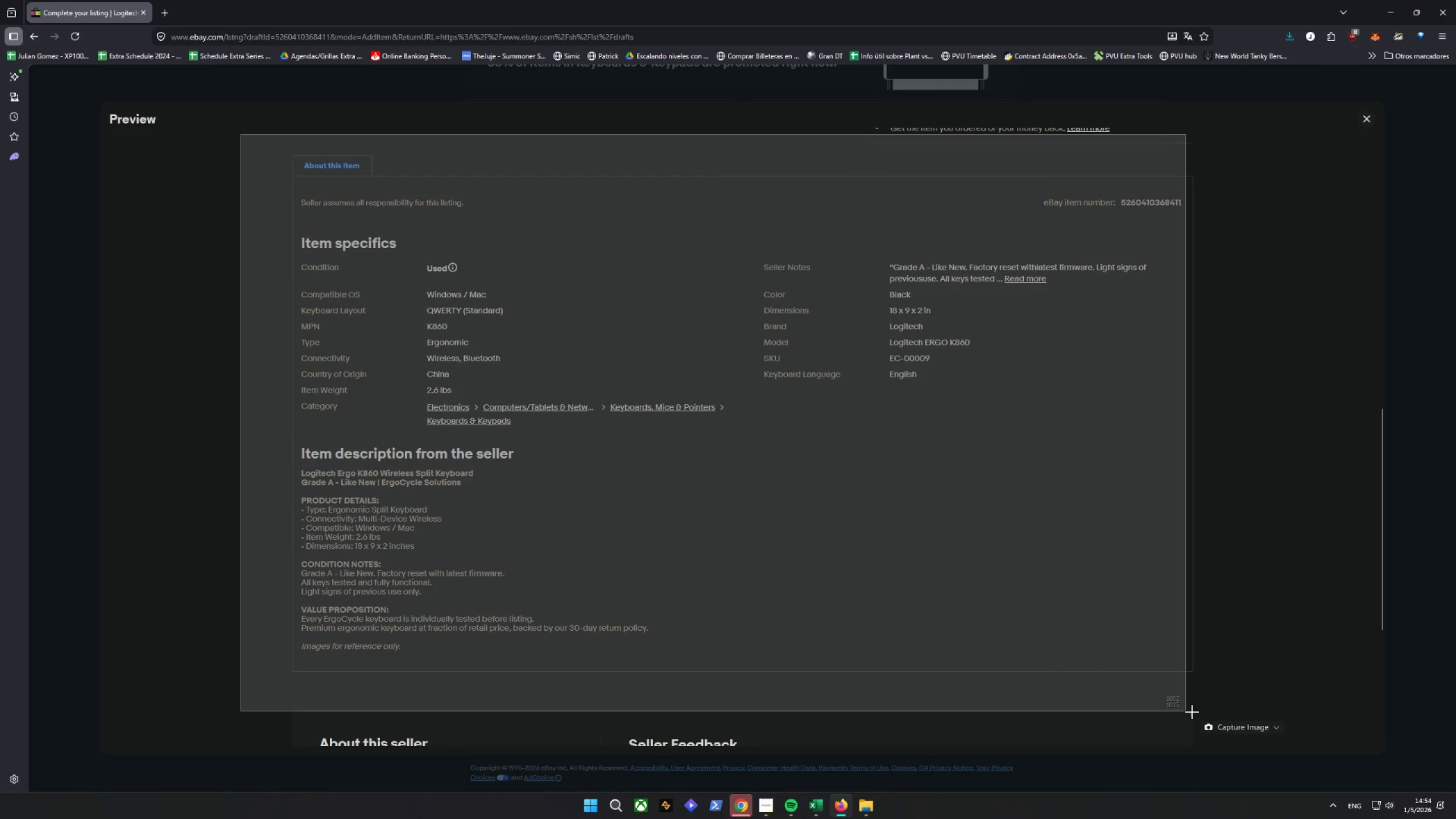 
key(Alt+AltLeft)
 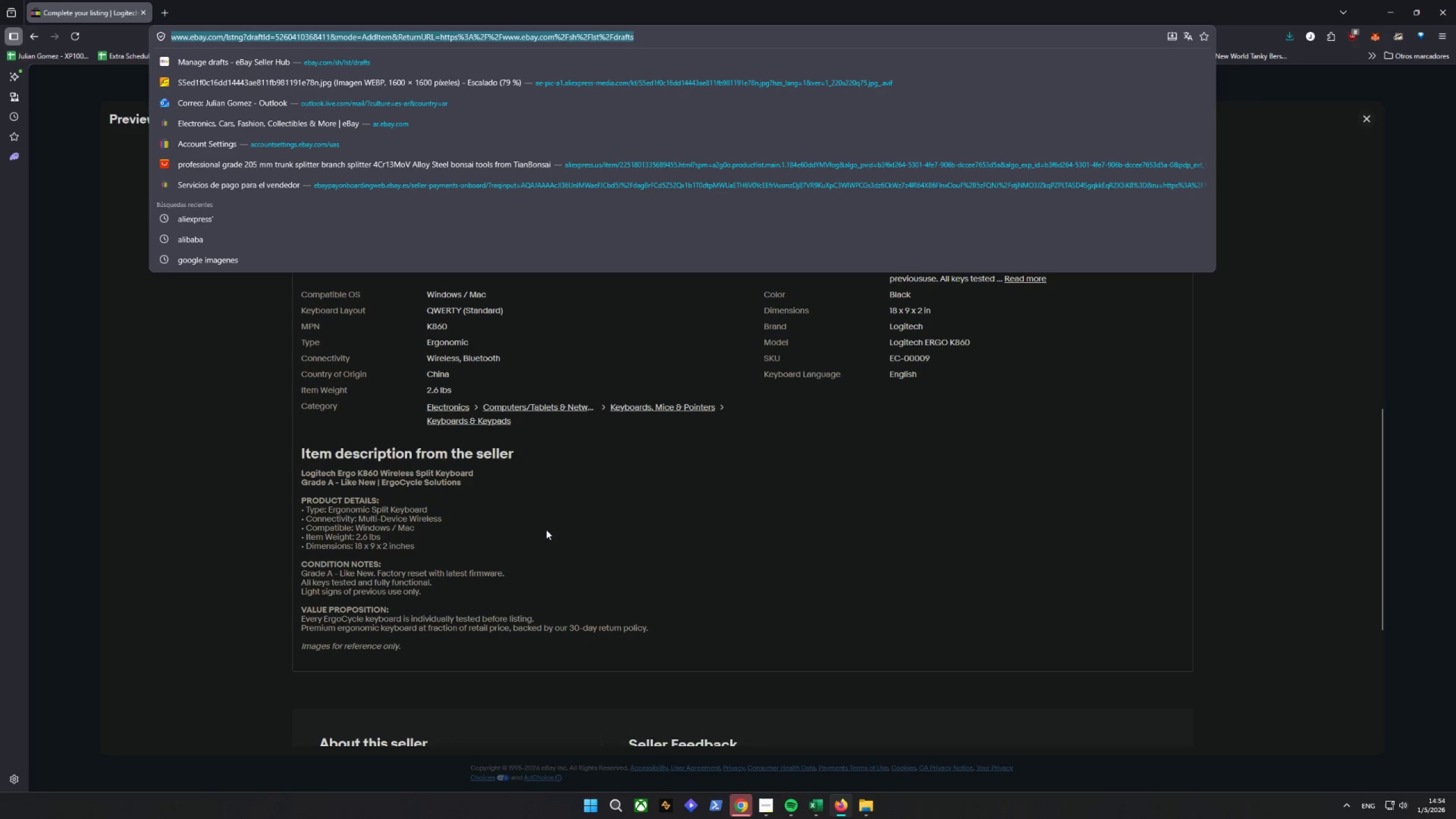 
key(Alt+D)
 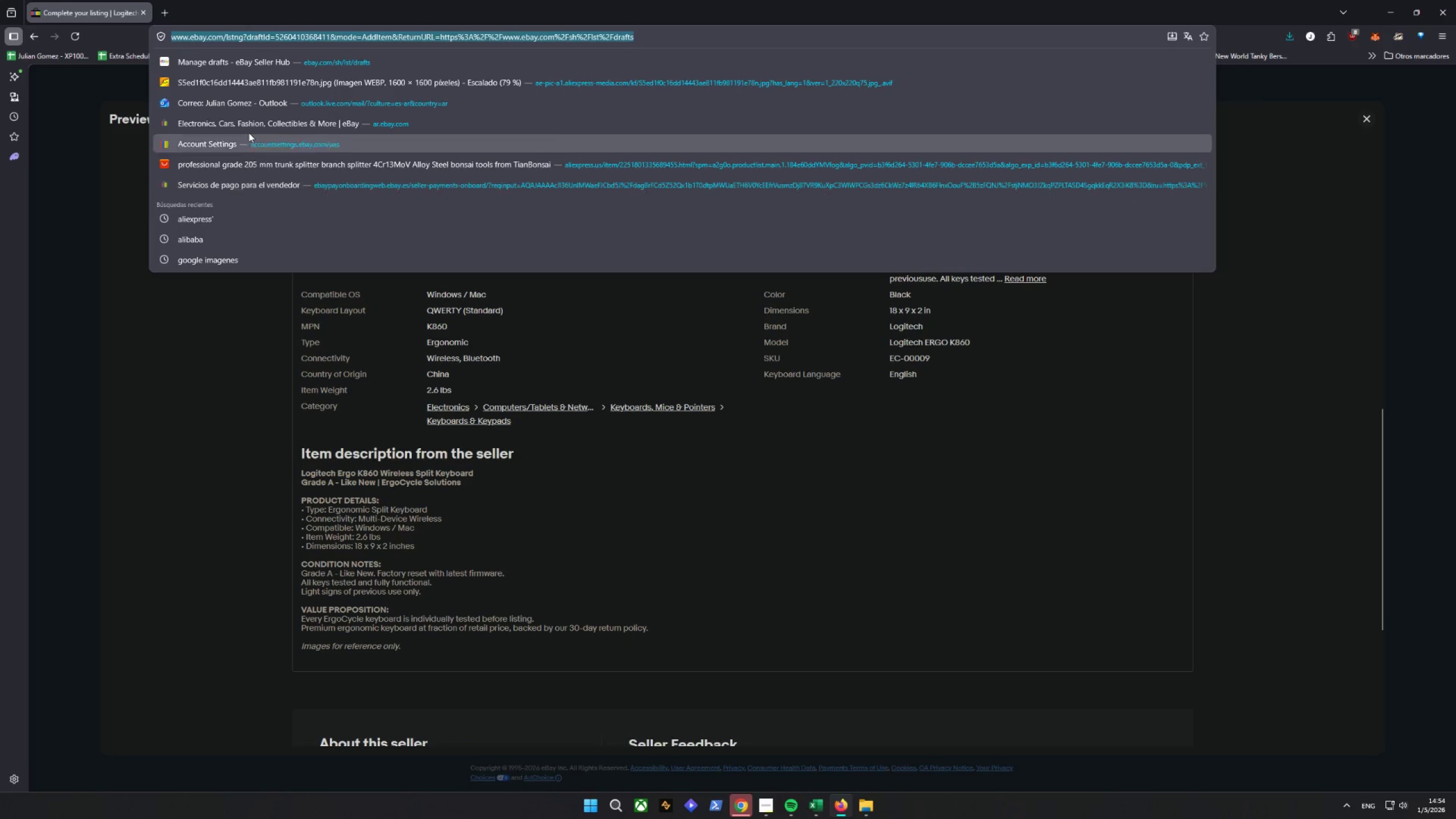 
left_click([155, 0])
 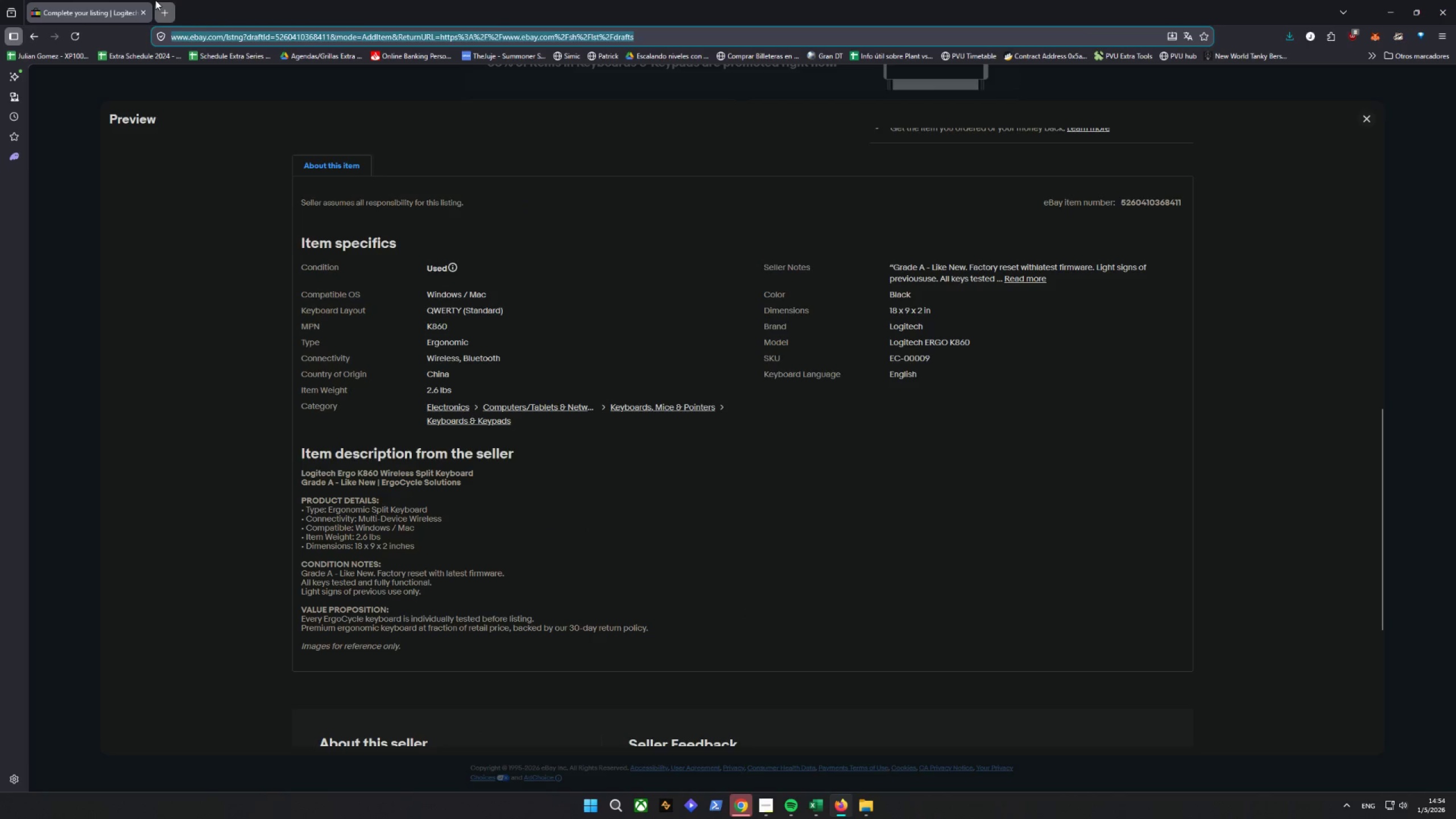 
key(Control+V)
 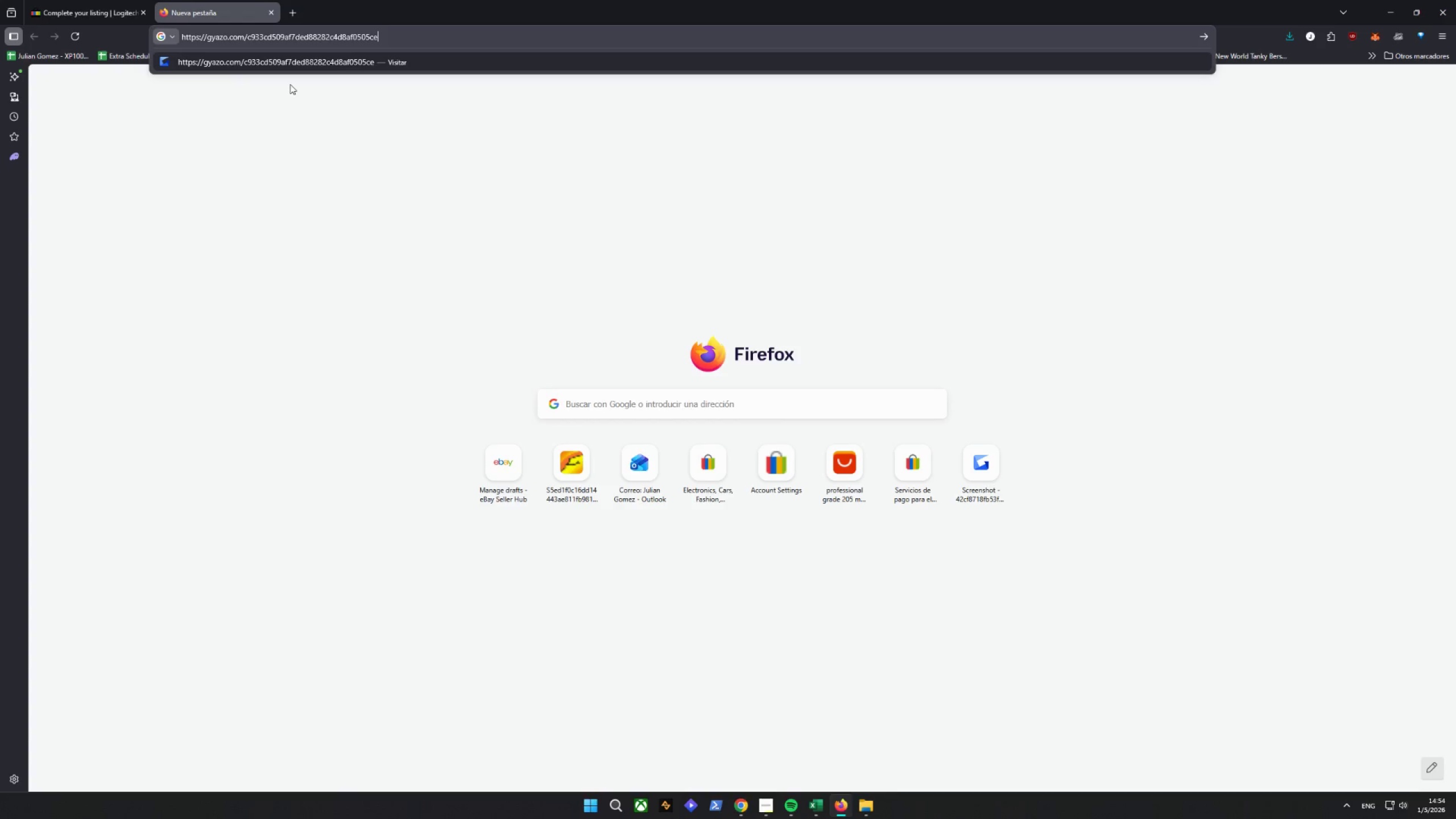 
key(Enter)
 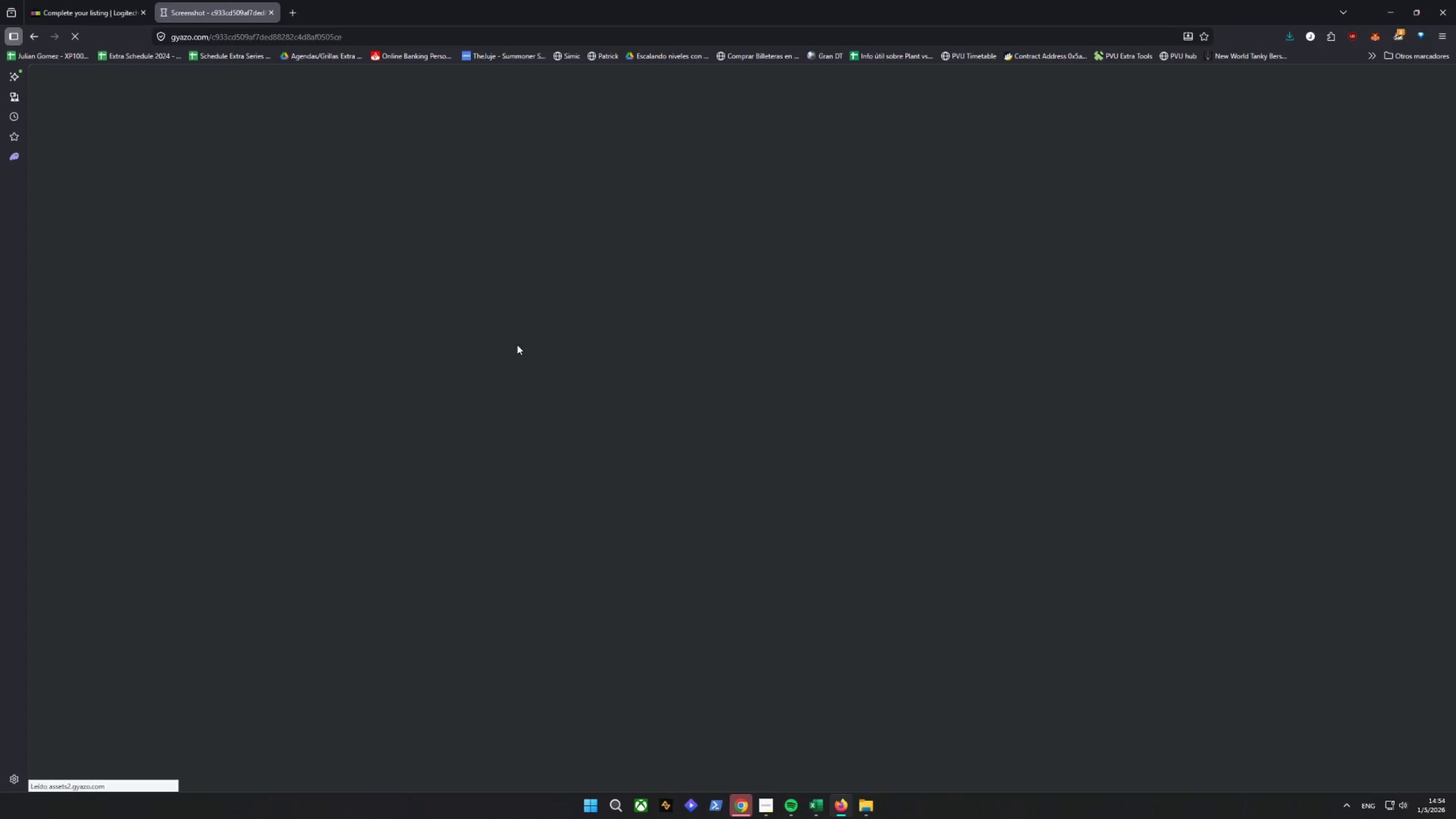 
right_click([639, 313])
 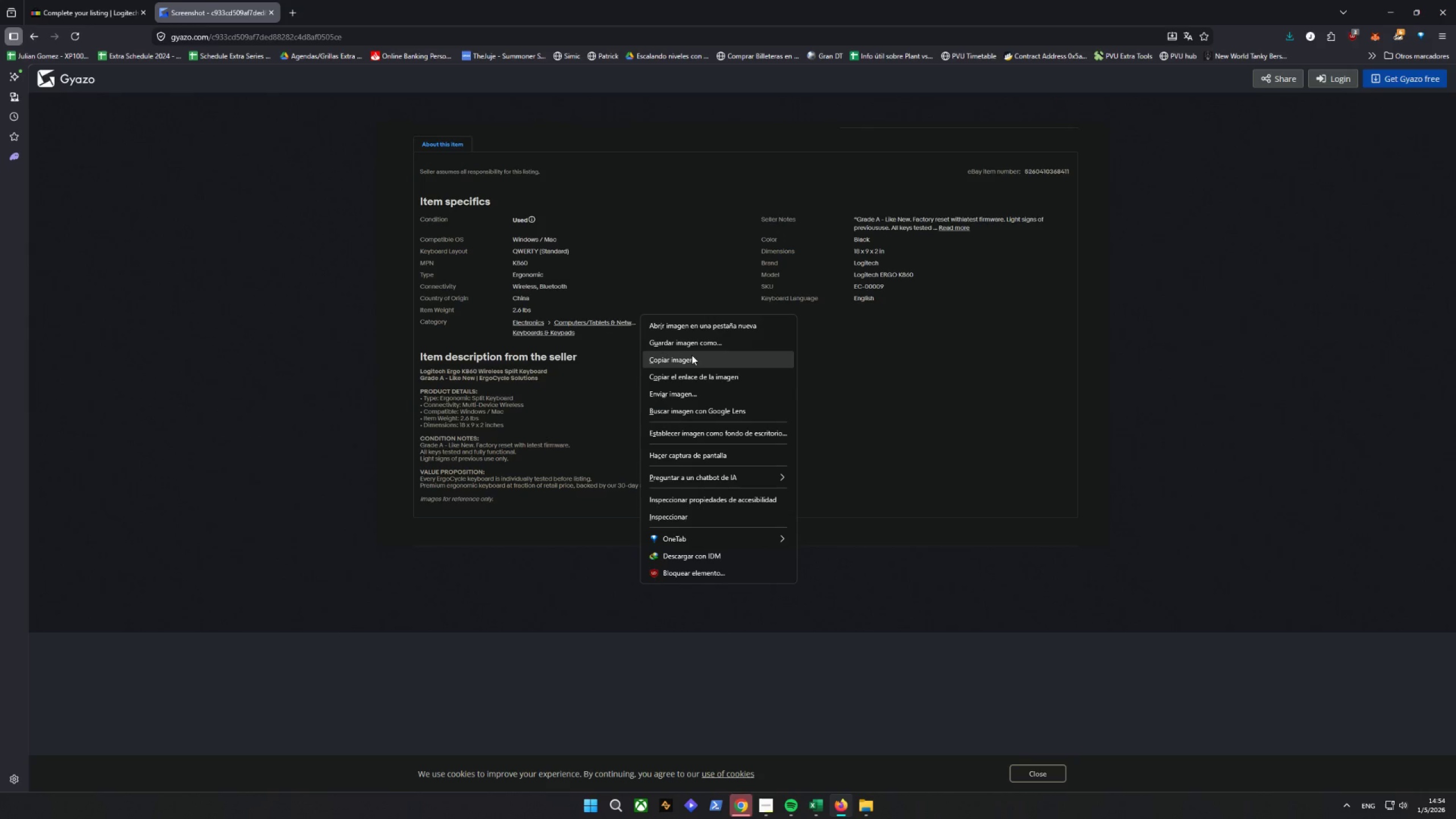 
left_click([685, 340])
 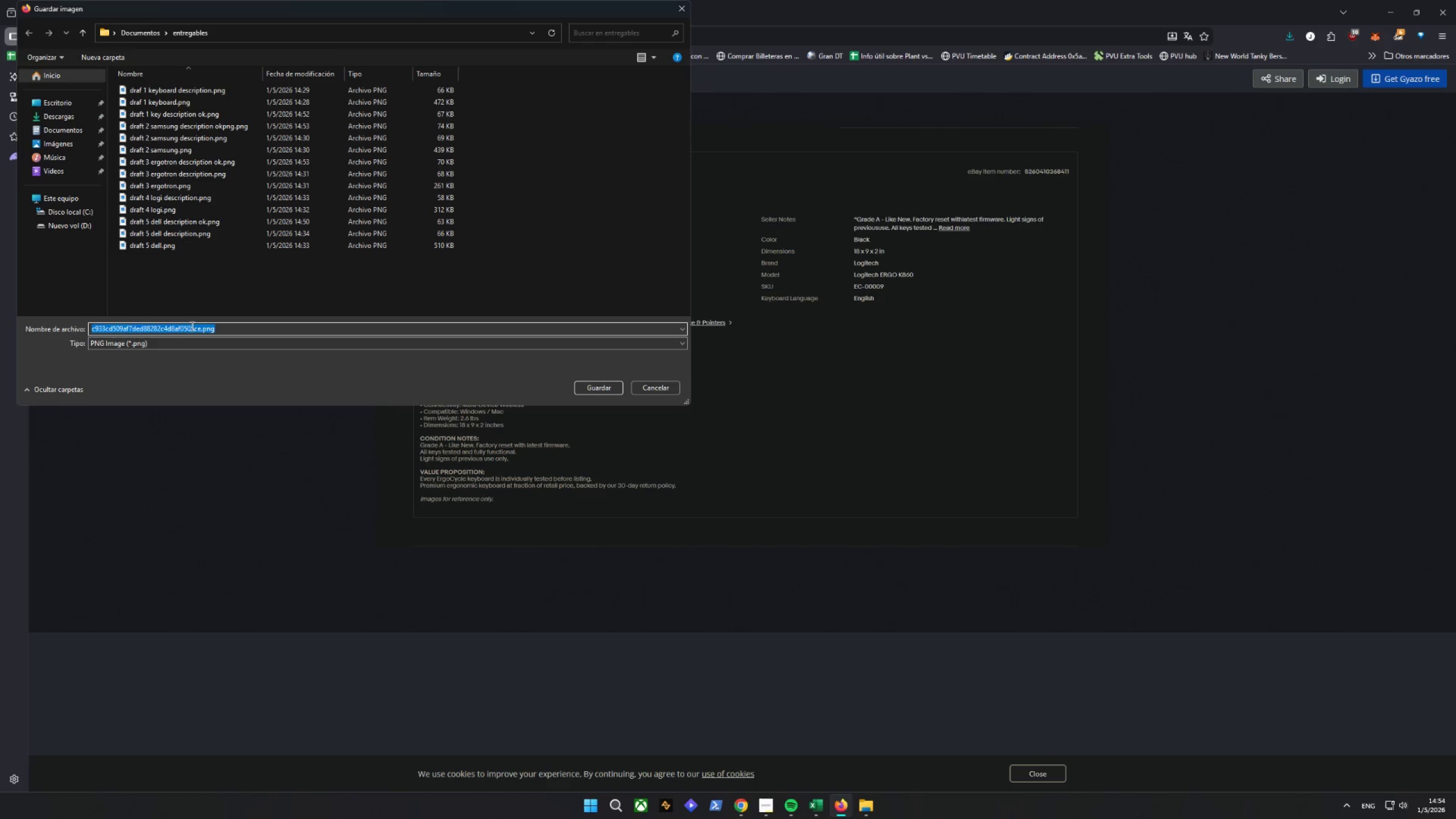 
left_click([187, 330])
 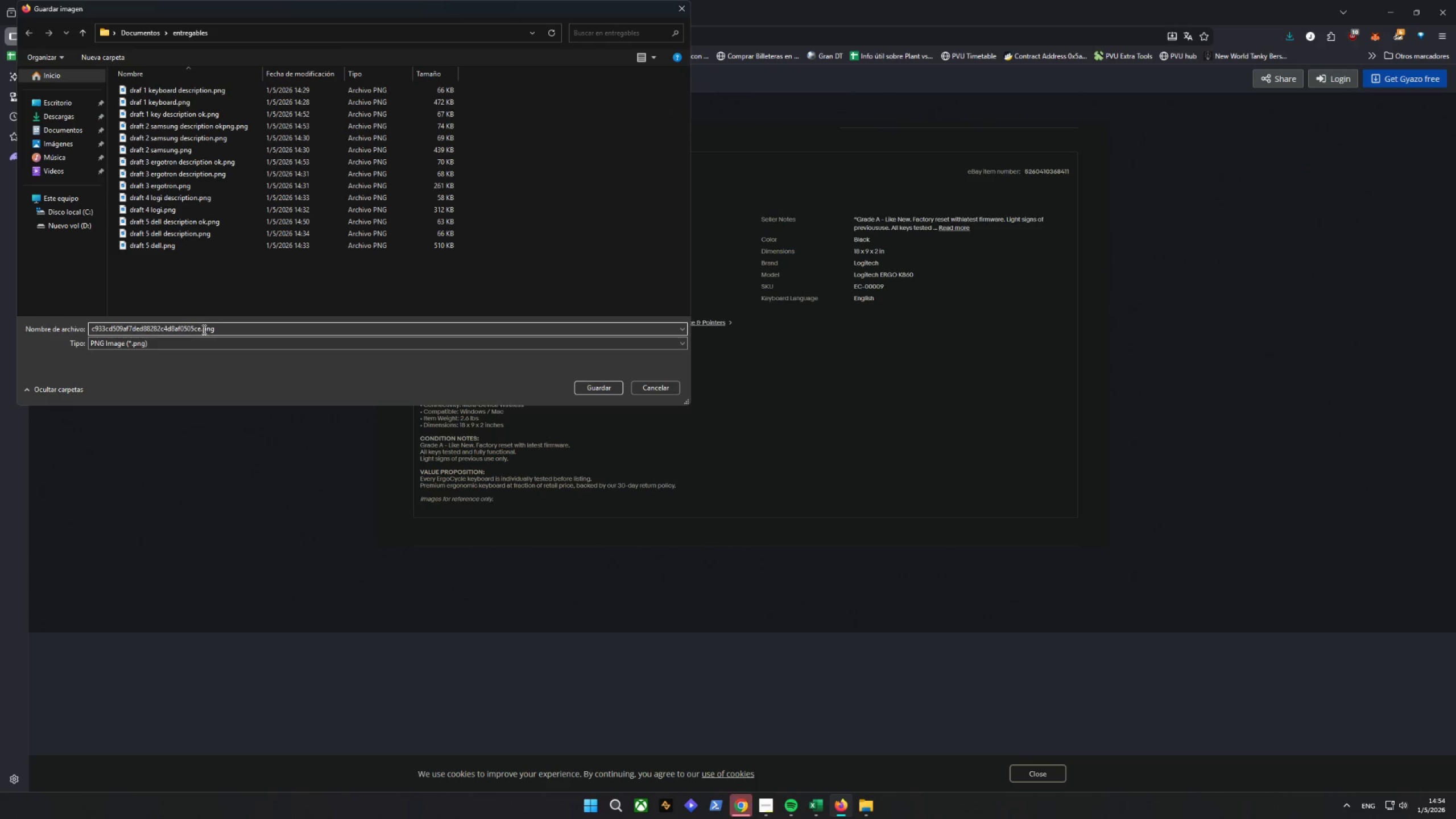 
left_click_drag(start_coordinate=[203, 329], to_coordinate=[0, 338])
 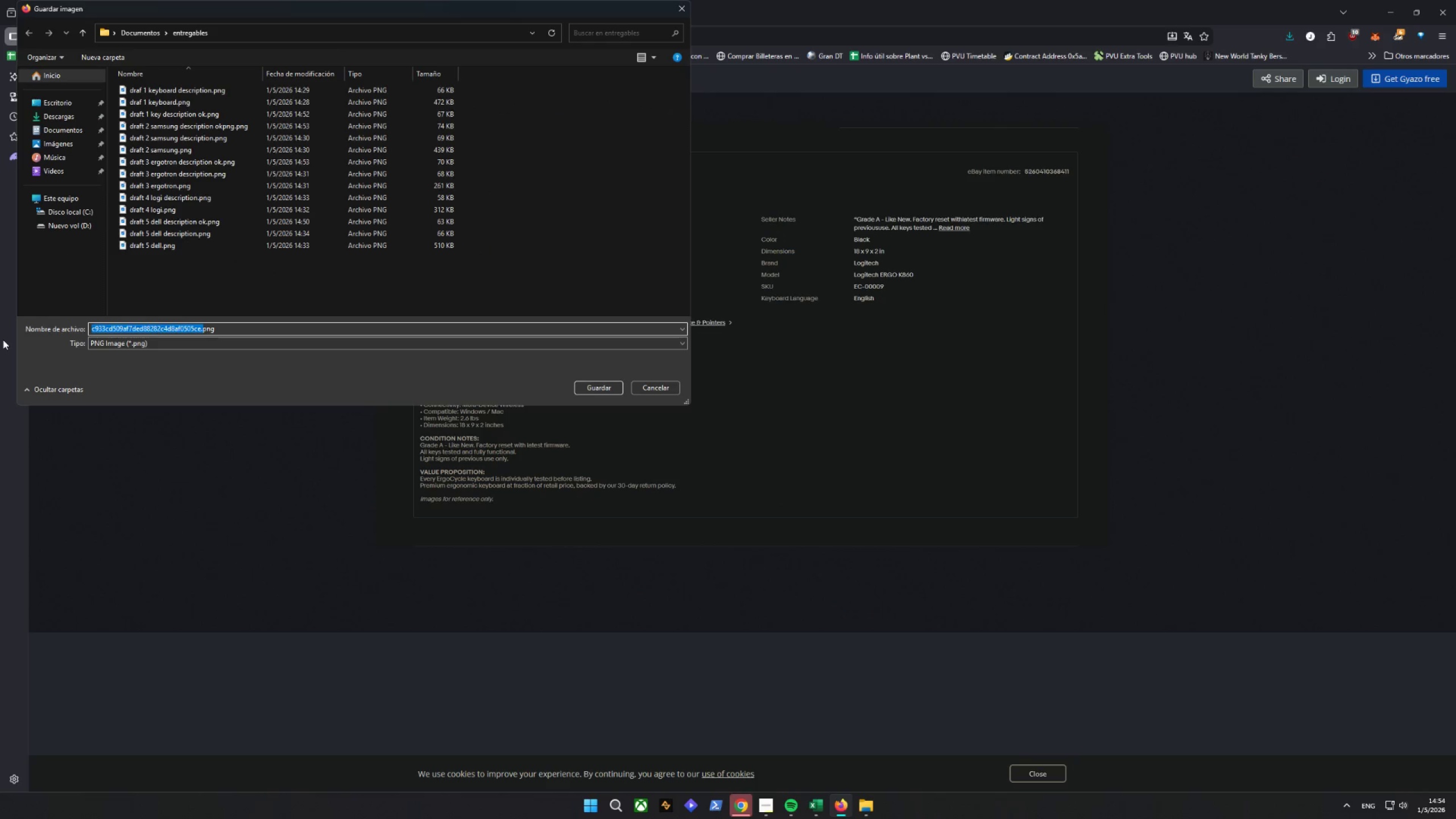 